 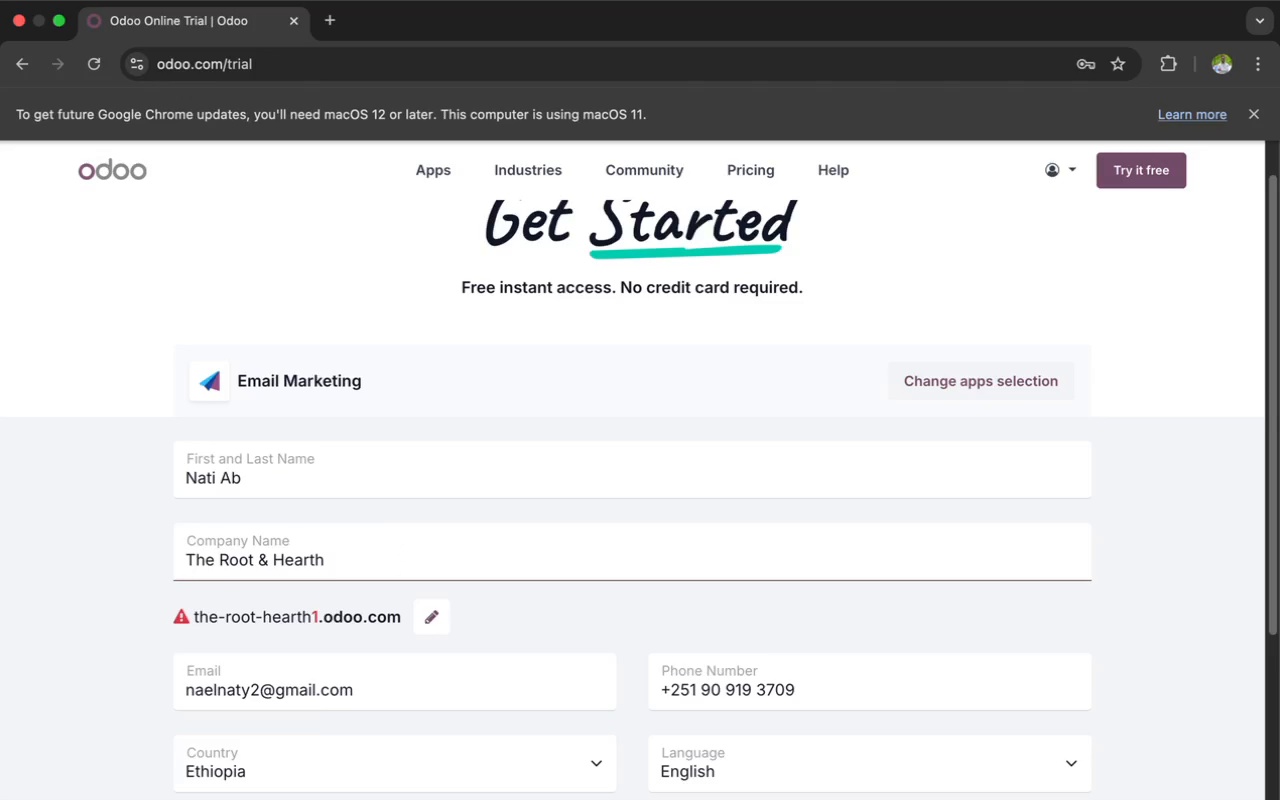 
key(Meta+V)
 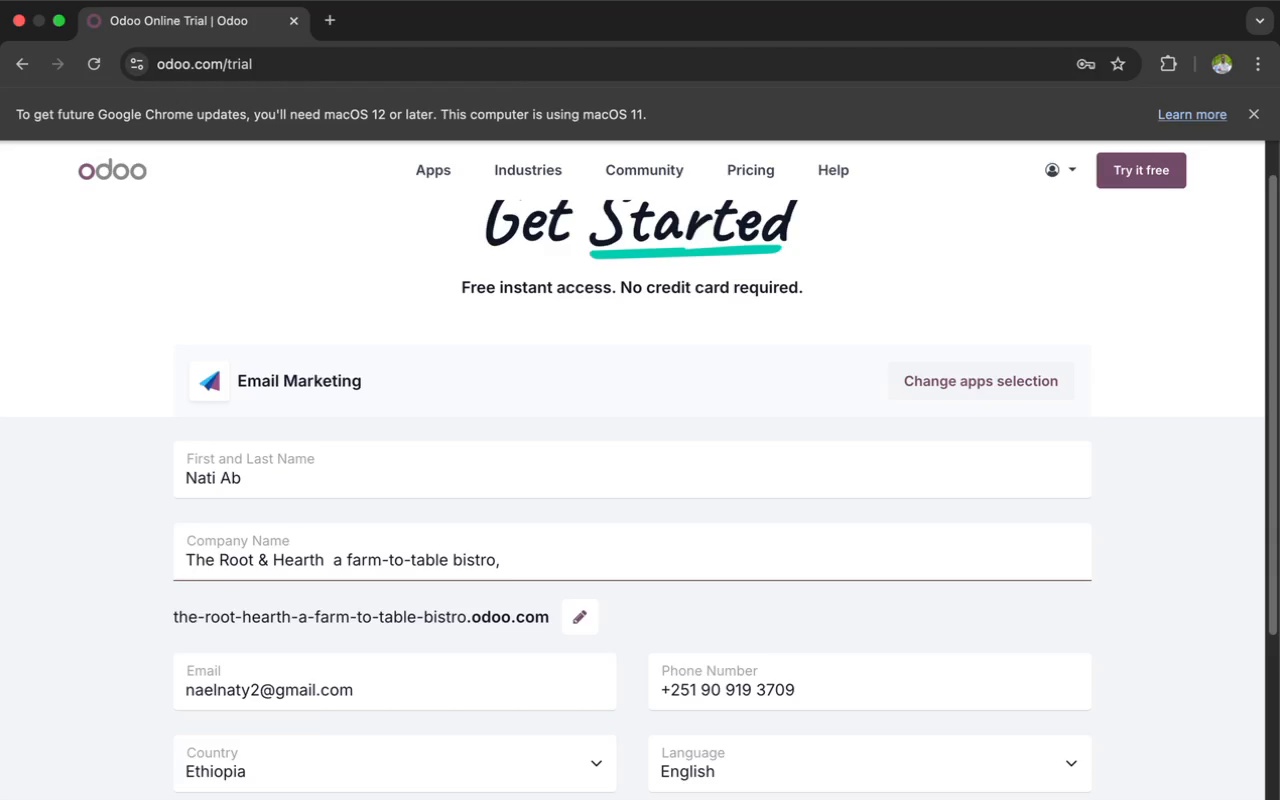 
wait(8.63)
 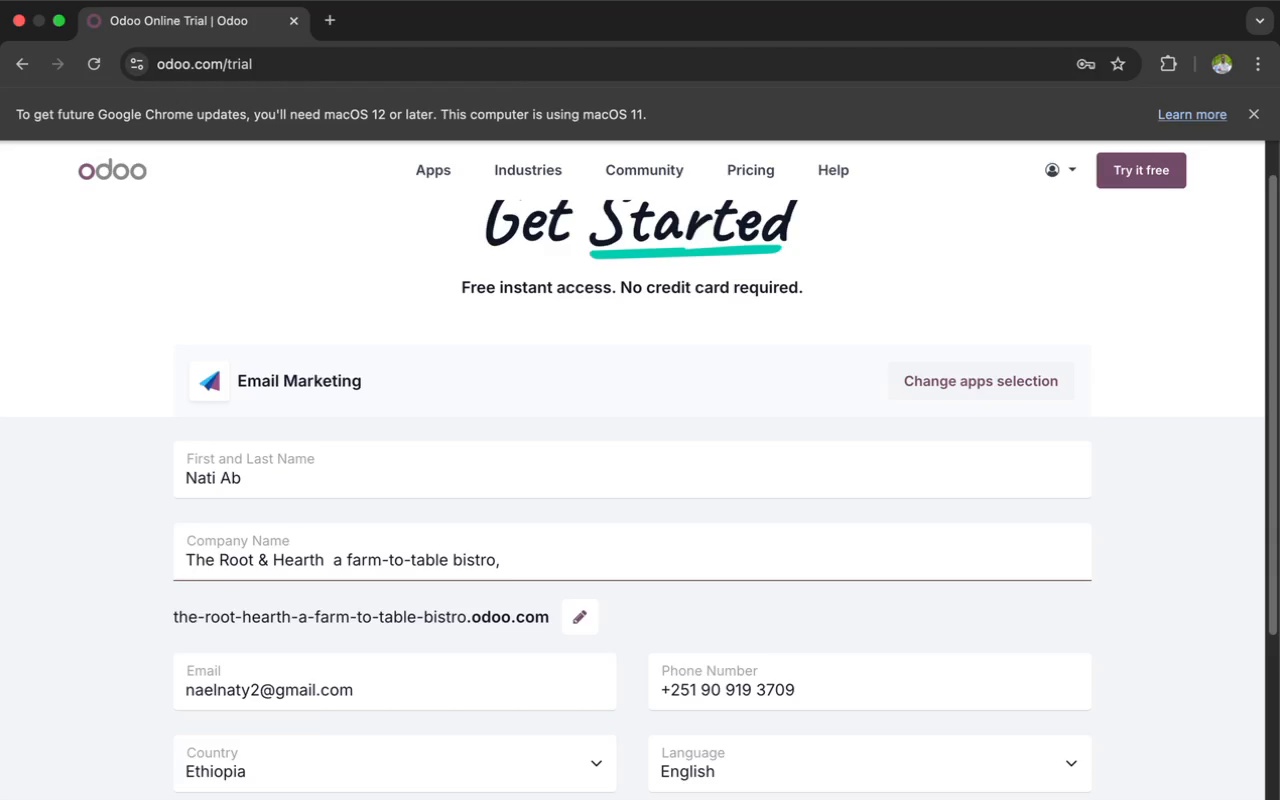 
key(Backspace)
 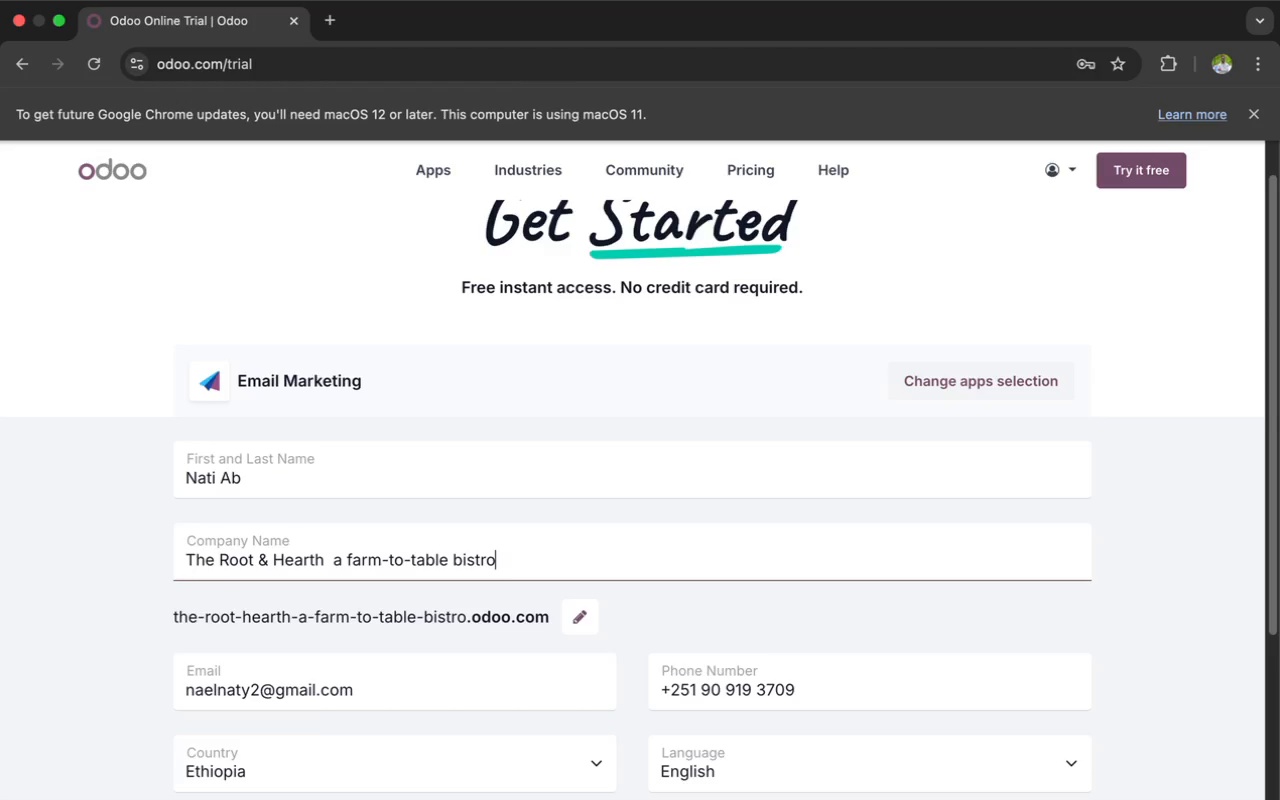 
wait(22.21)
 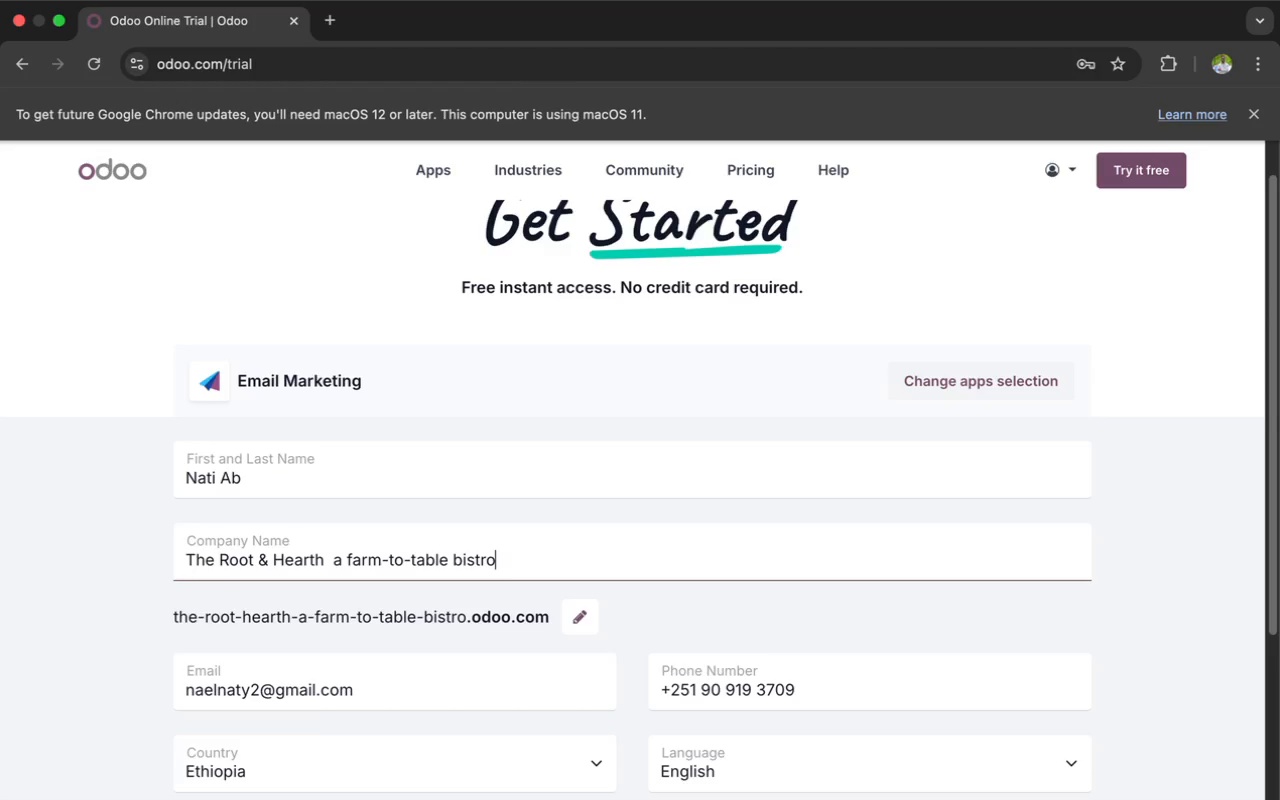 
key(Backspace)
 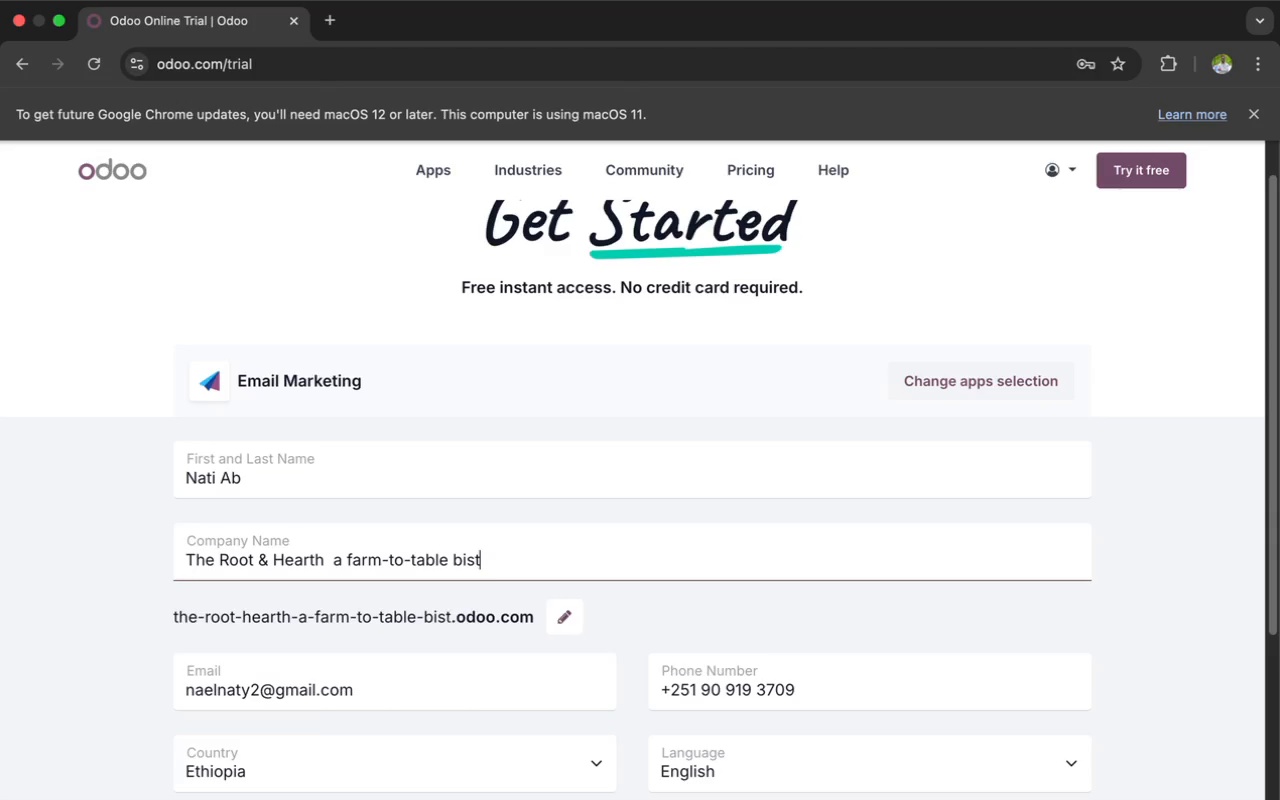 
key(Backspace)
 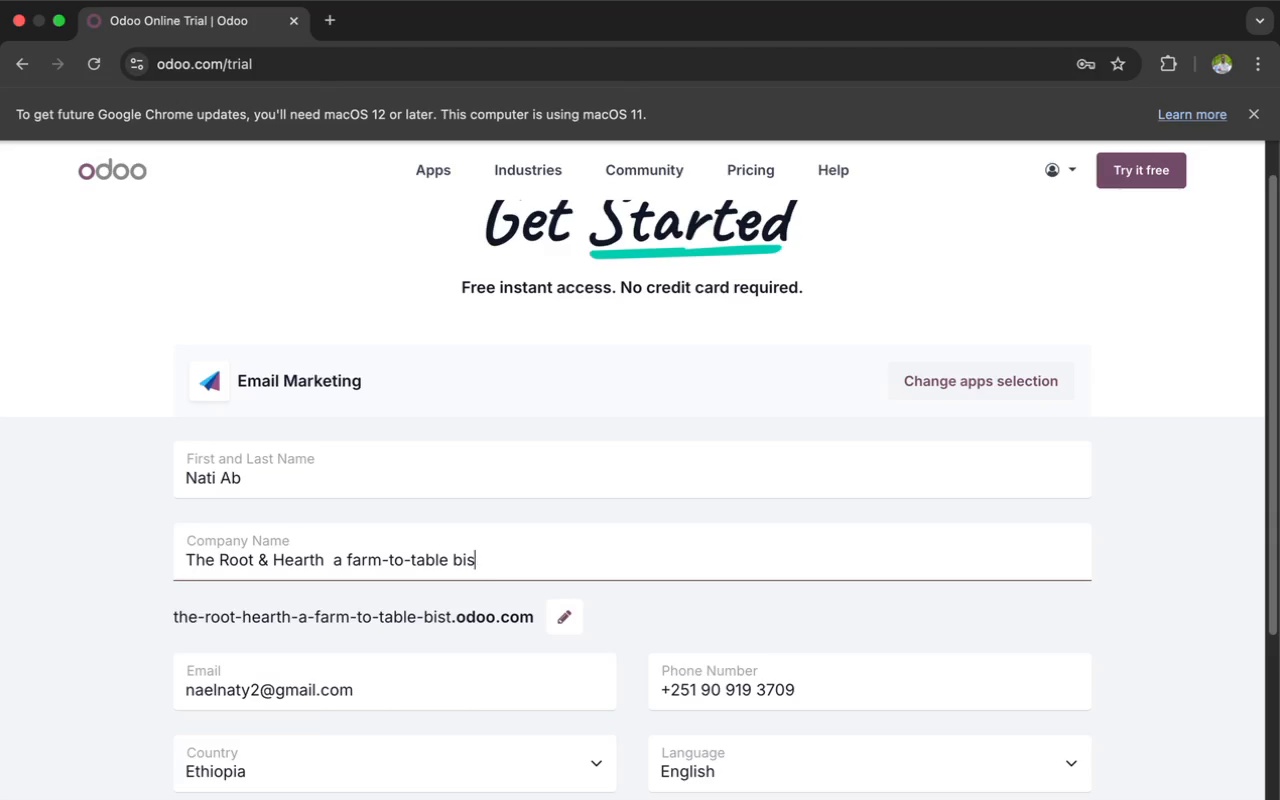 
key(Backspace)
 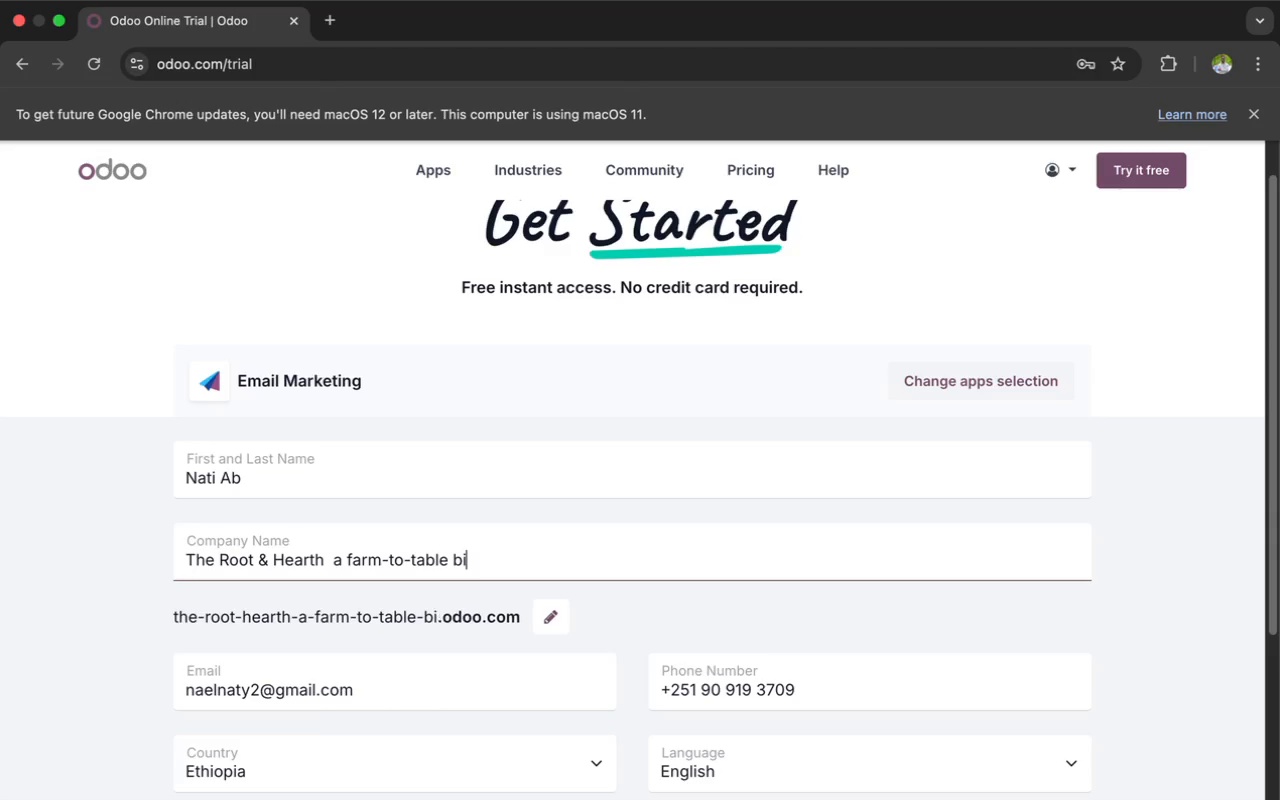 
key(Backspace)
 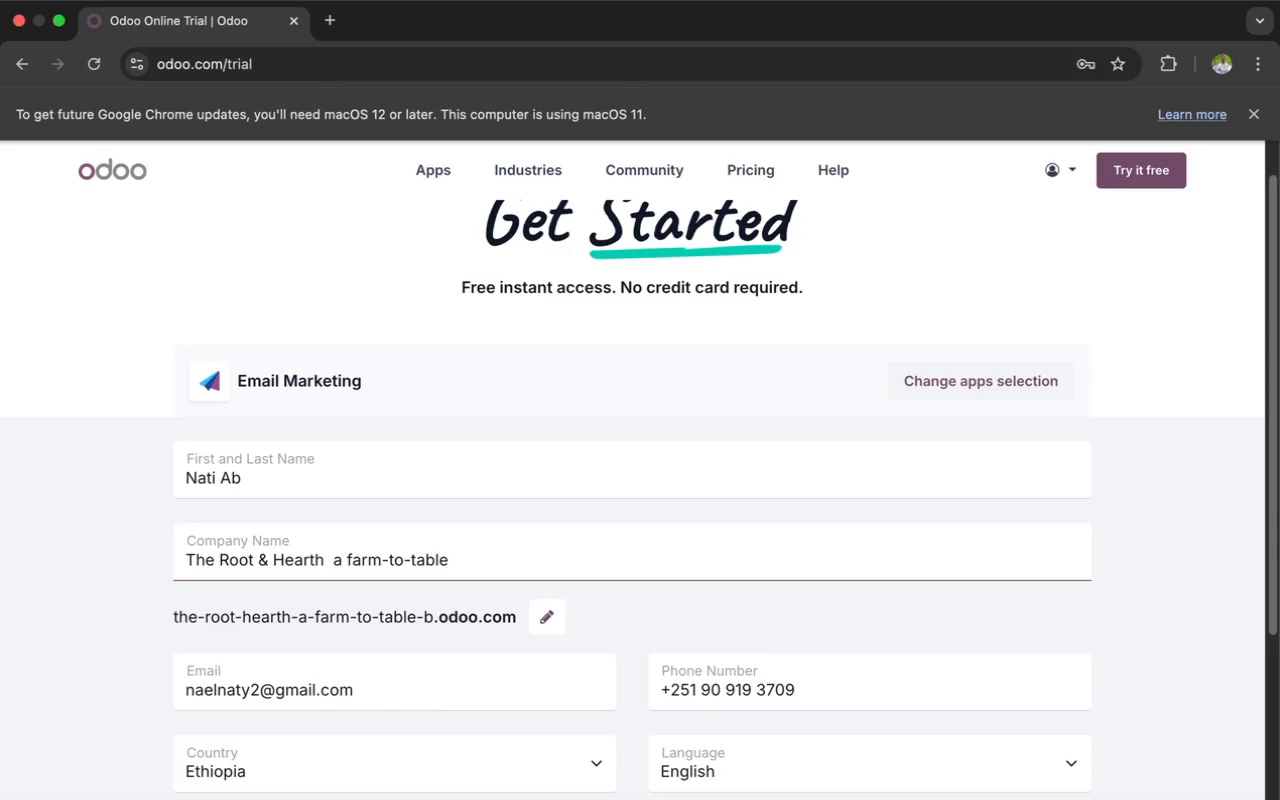 
key(Backspace)
 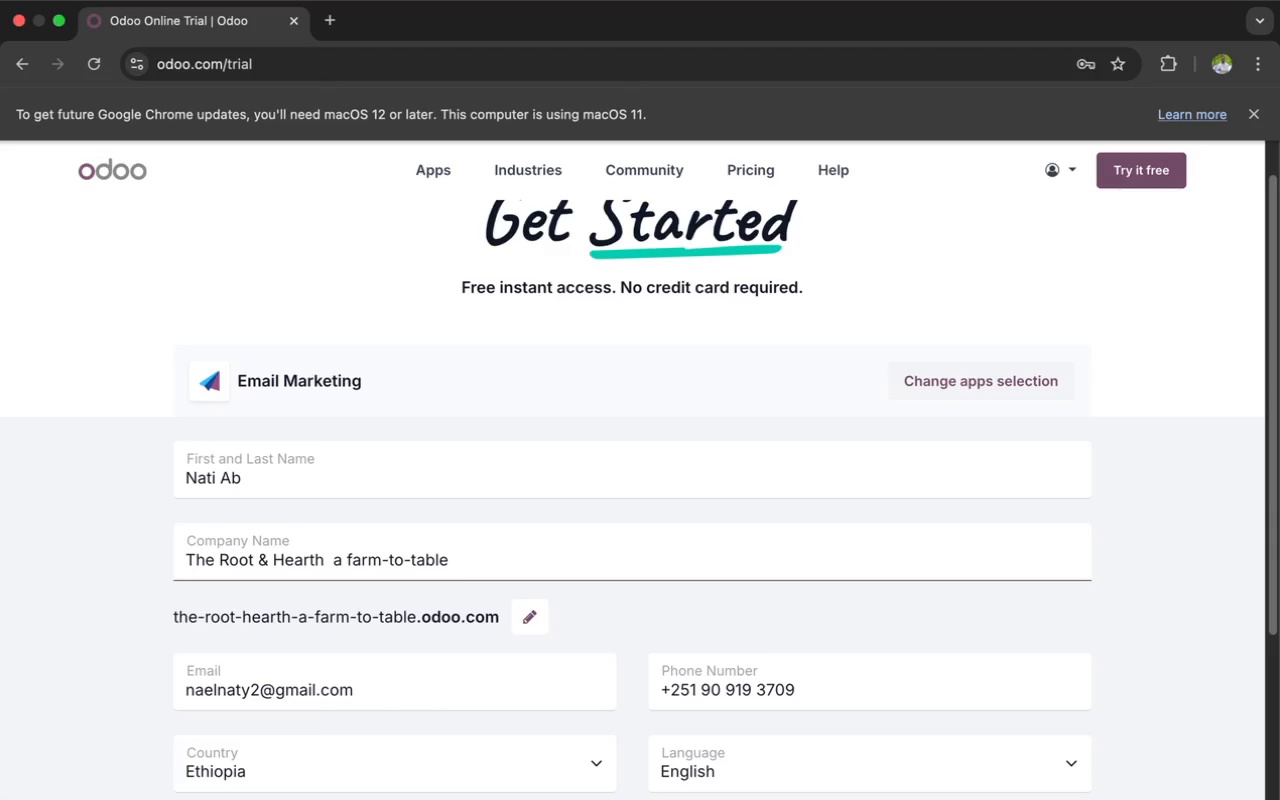 
key(Backspace)
 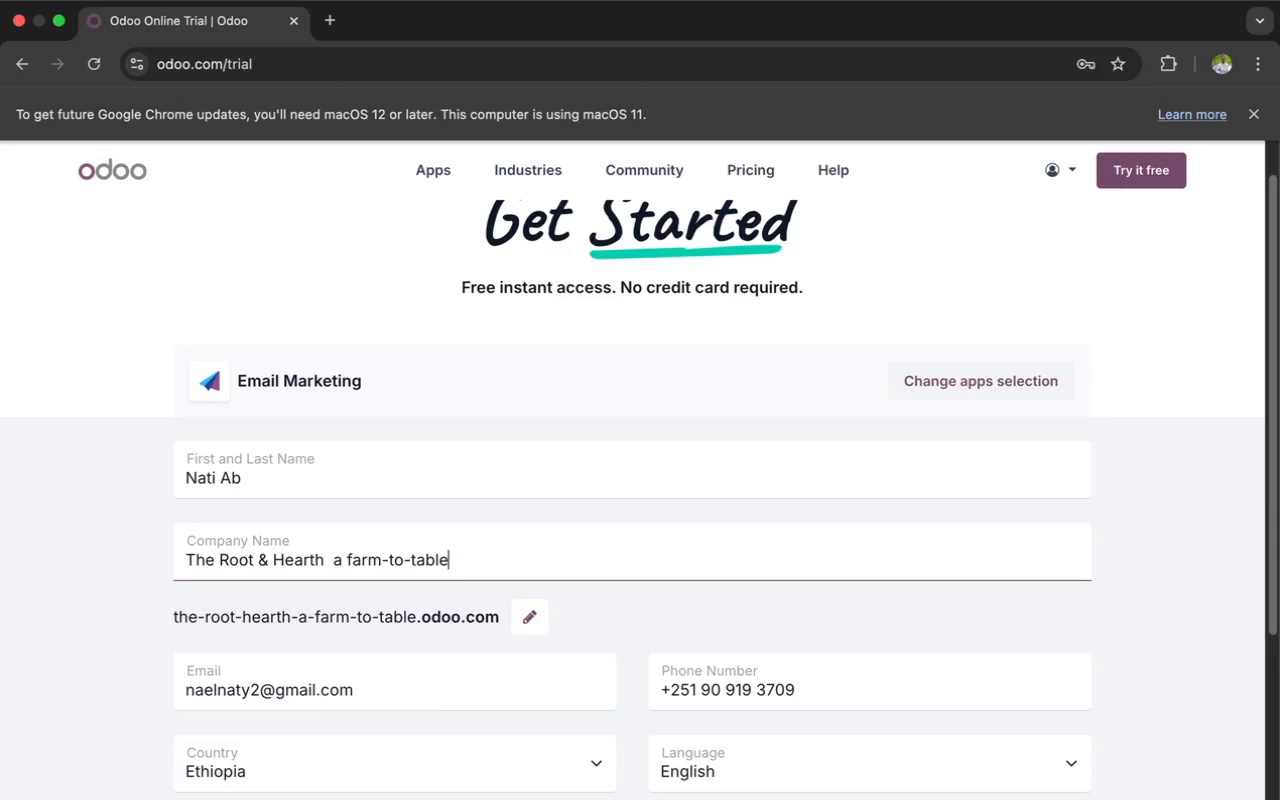 
key(Backspace)
 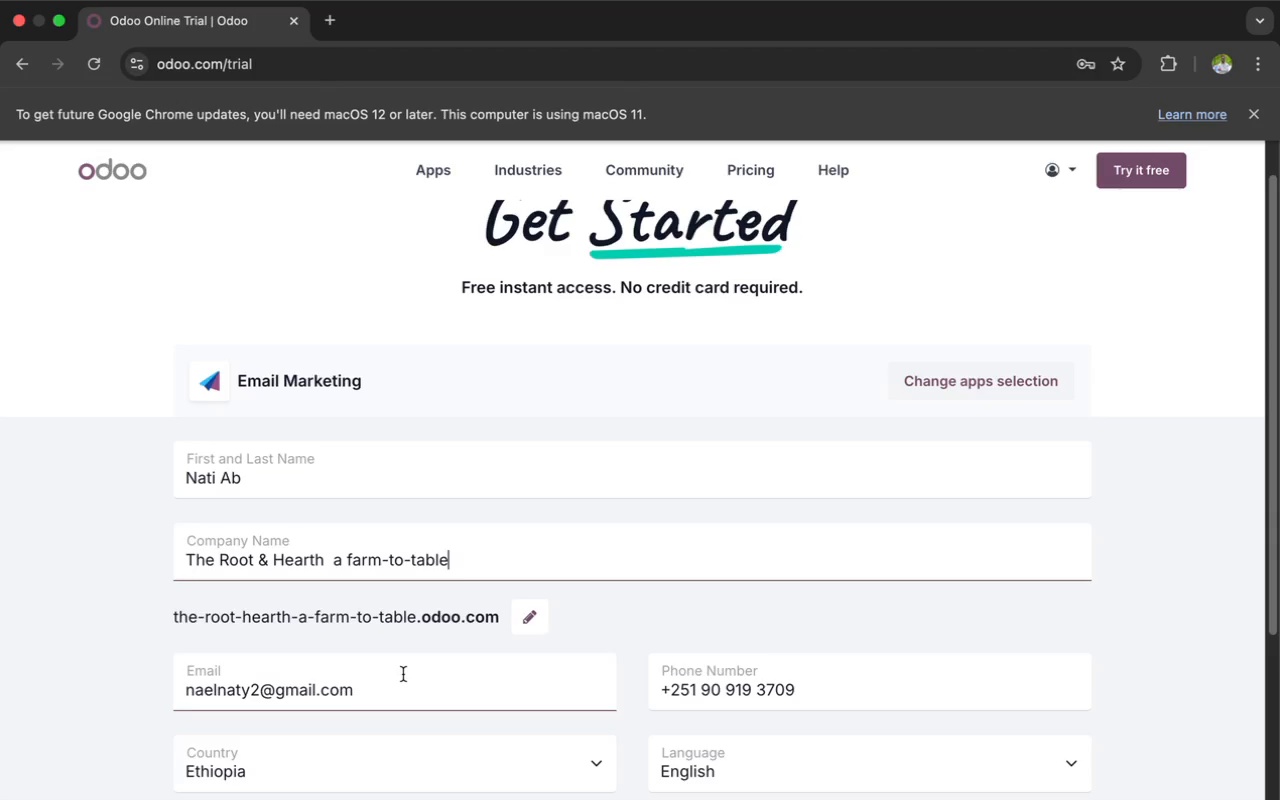 
wait(22.84)
 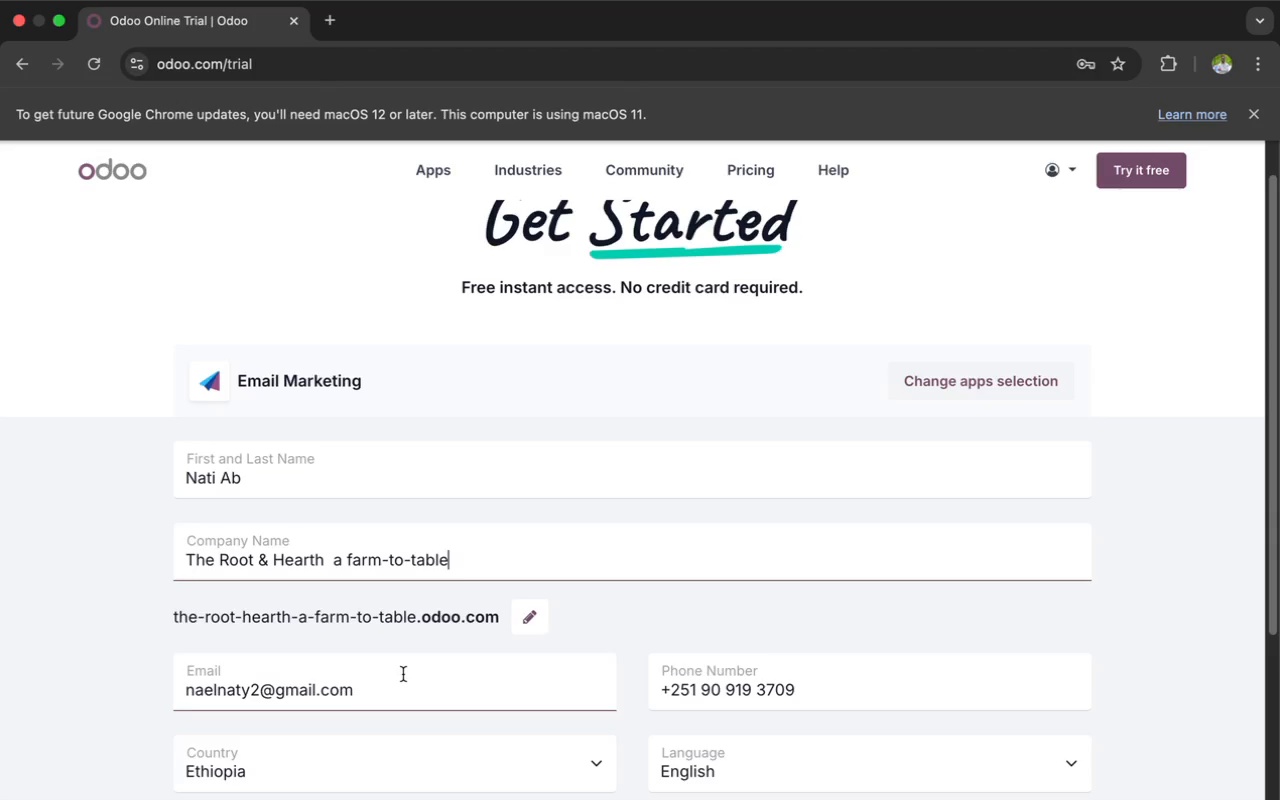 
scroll: coordinate [338, 494], scroll_direction: down, amount: 46.0
 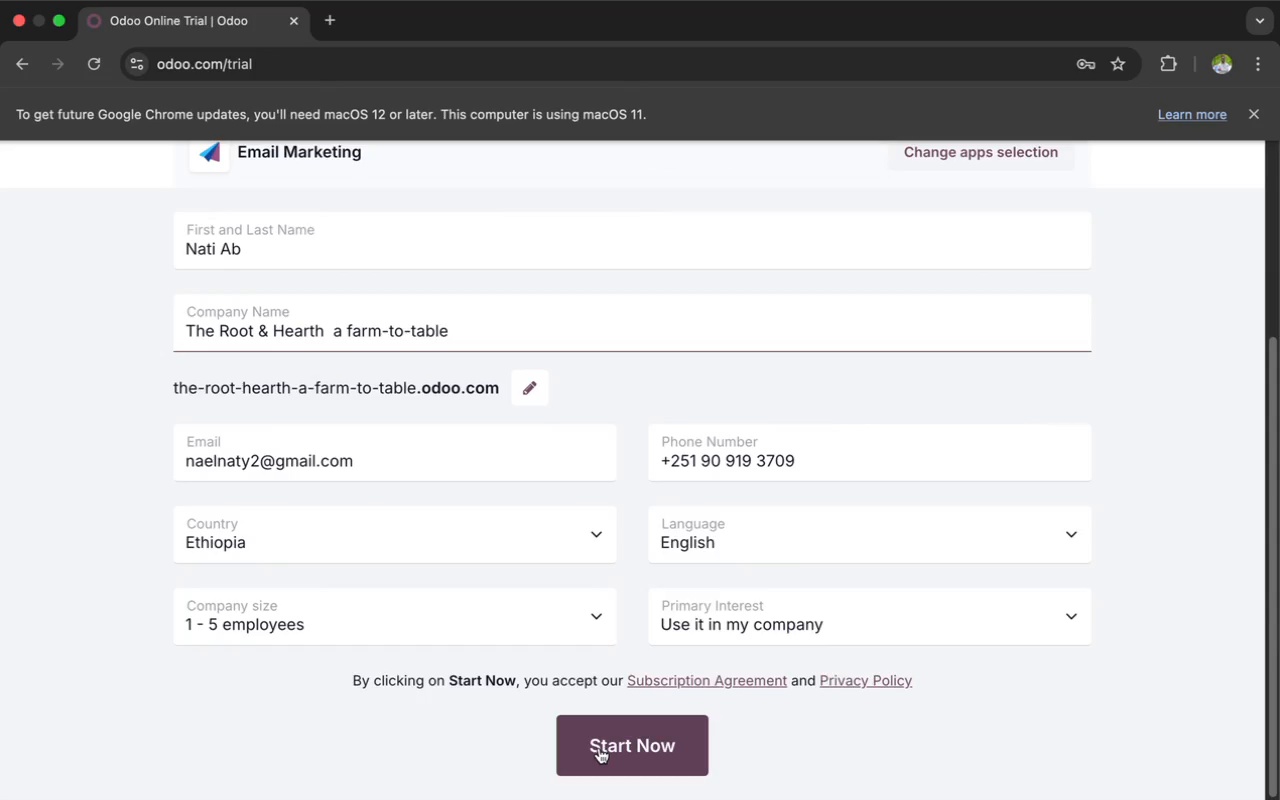 
left_click([599, 748])
 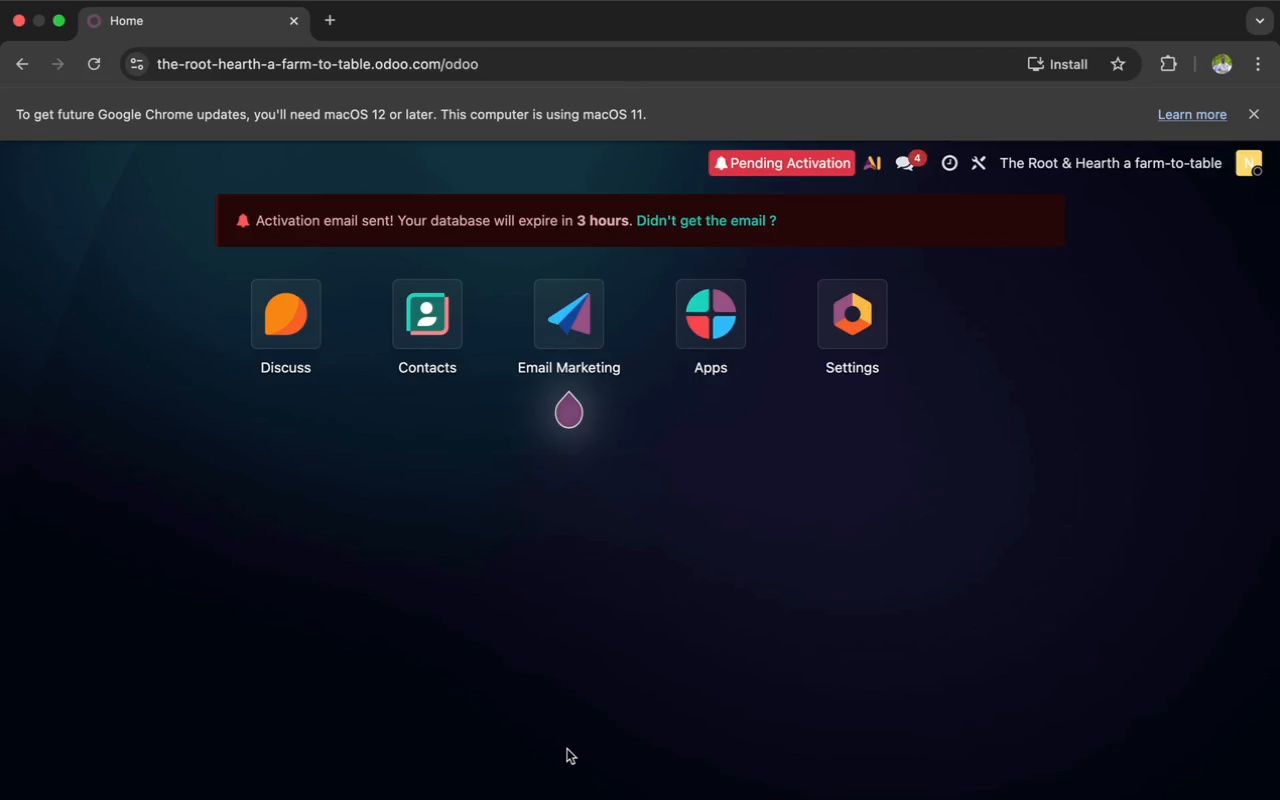 
wait(30.18)
 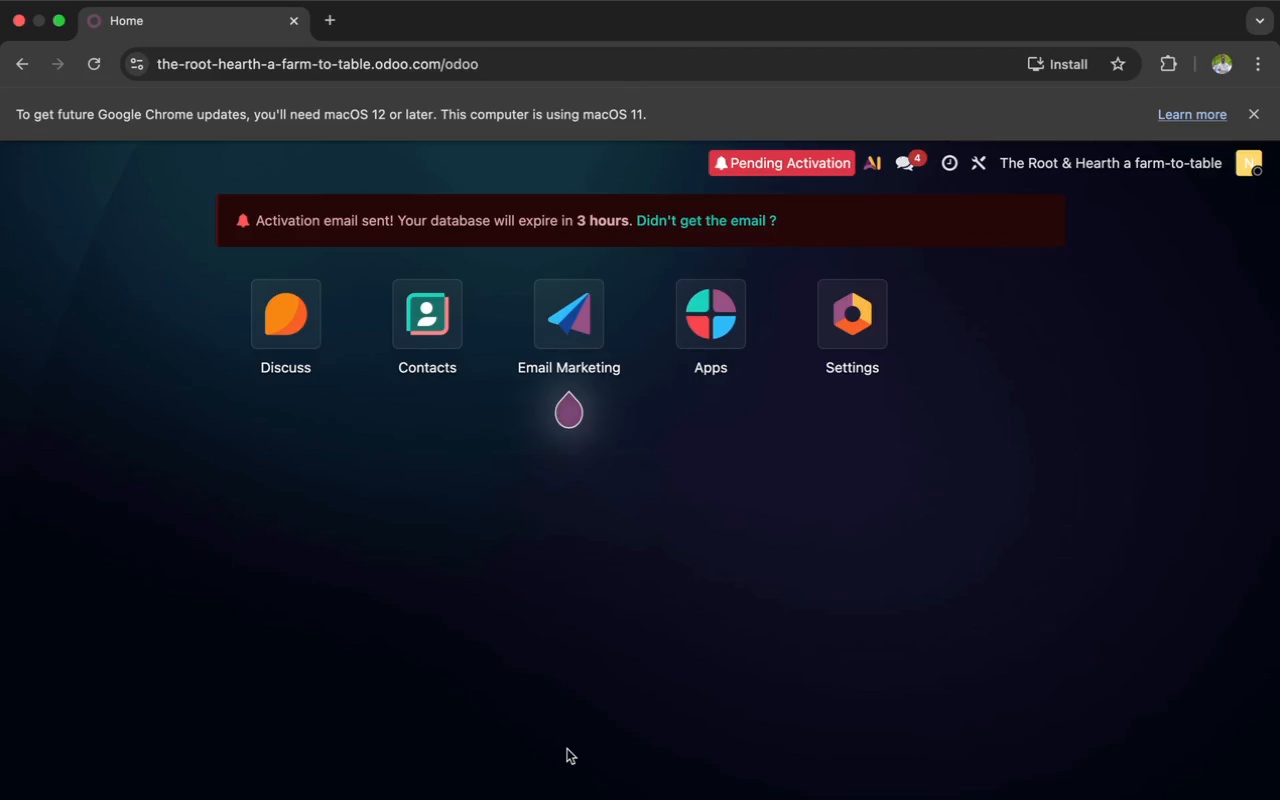 
left_click([563, 350])
 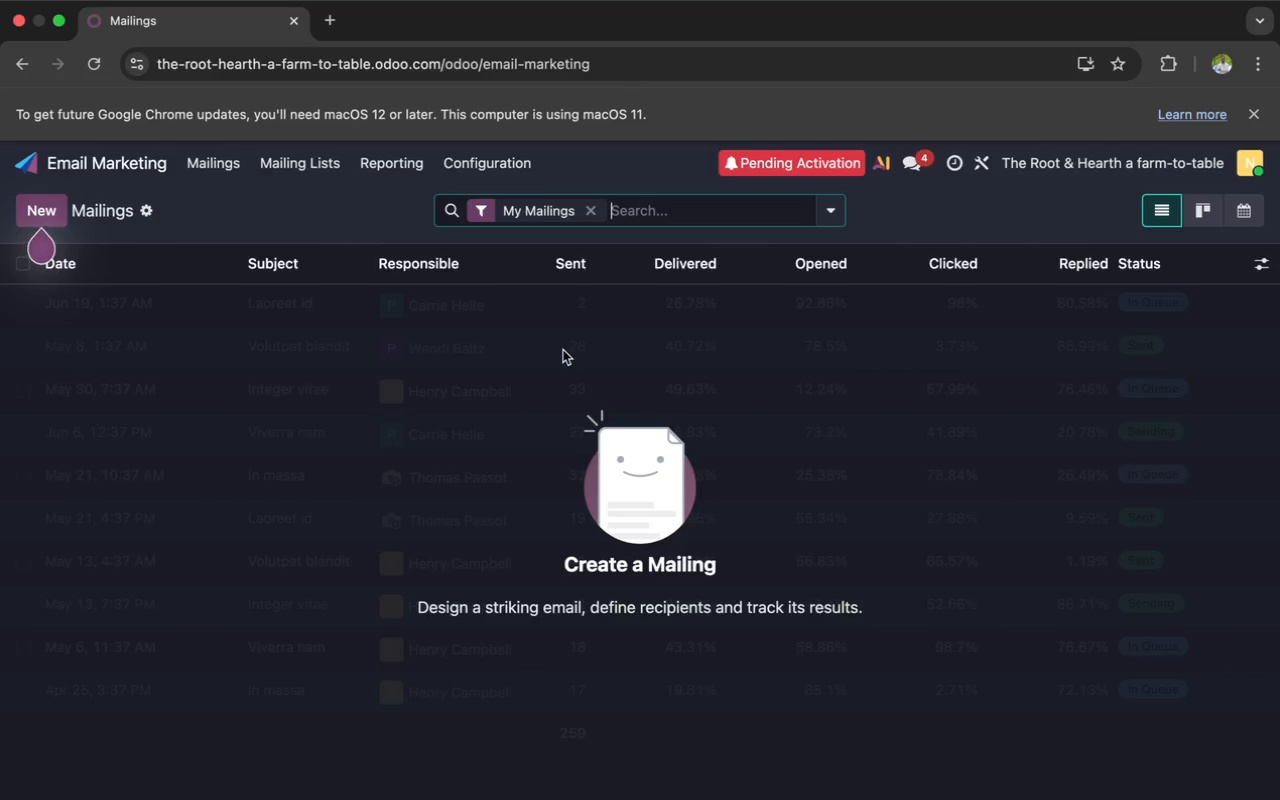 
wait(27.72)
 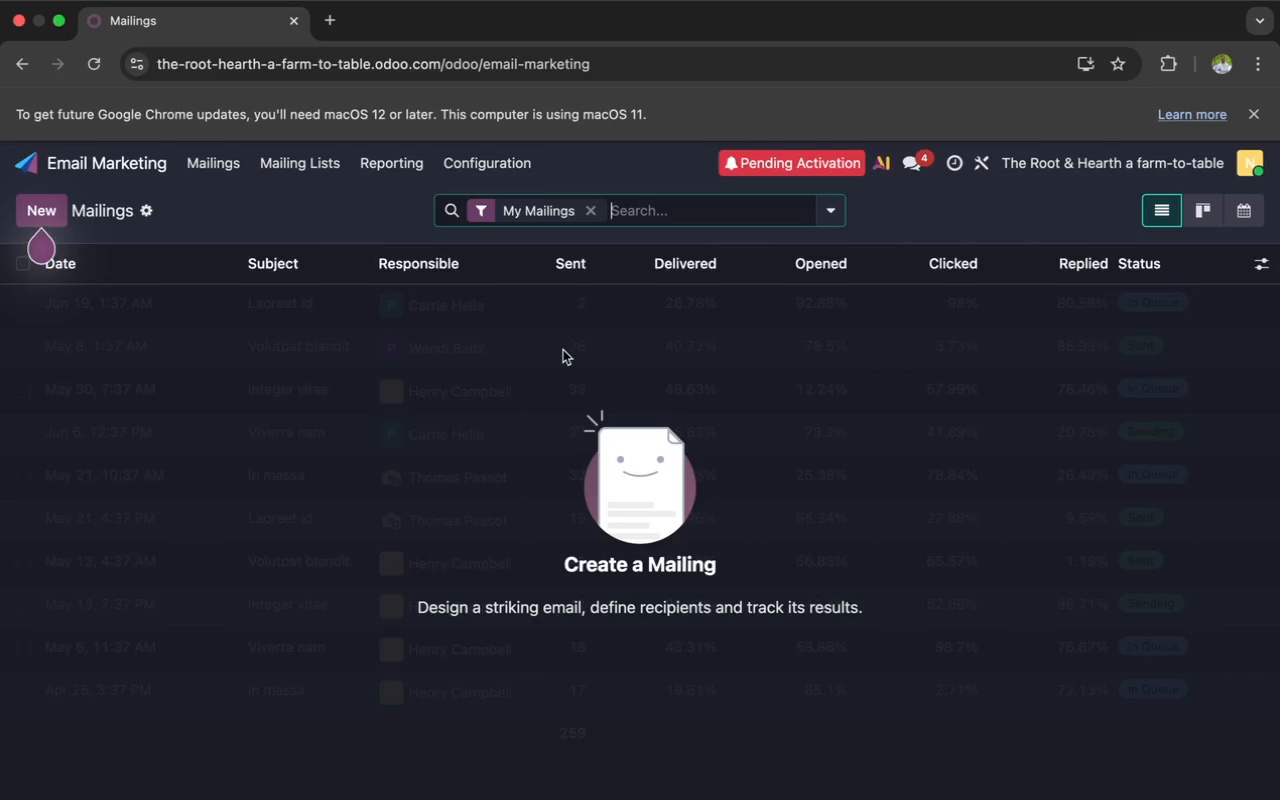 
left_click([305, 162])
 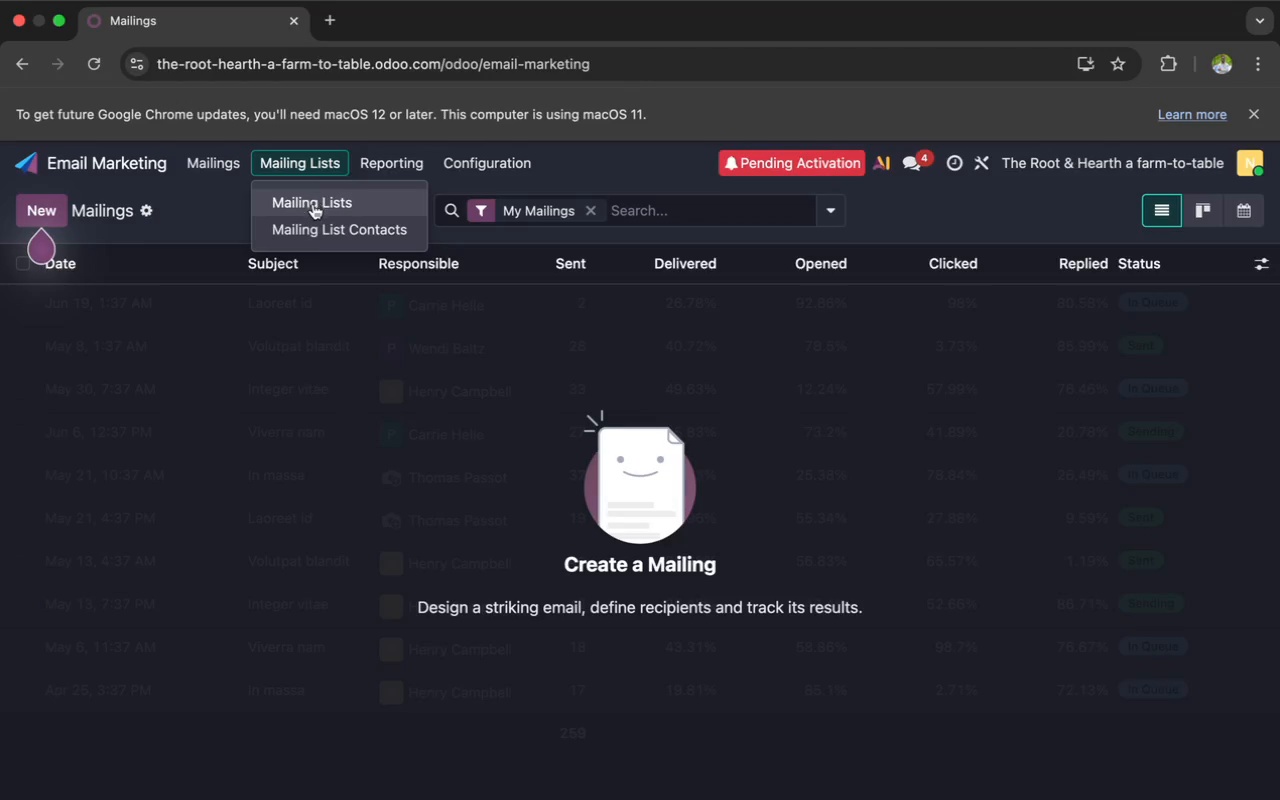 
left_click([313, 204])
 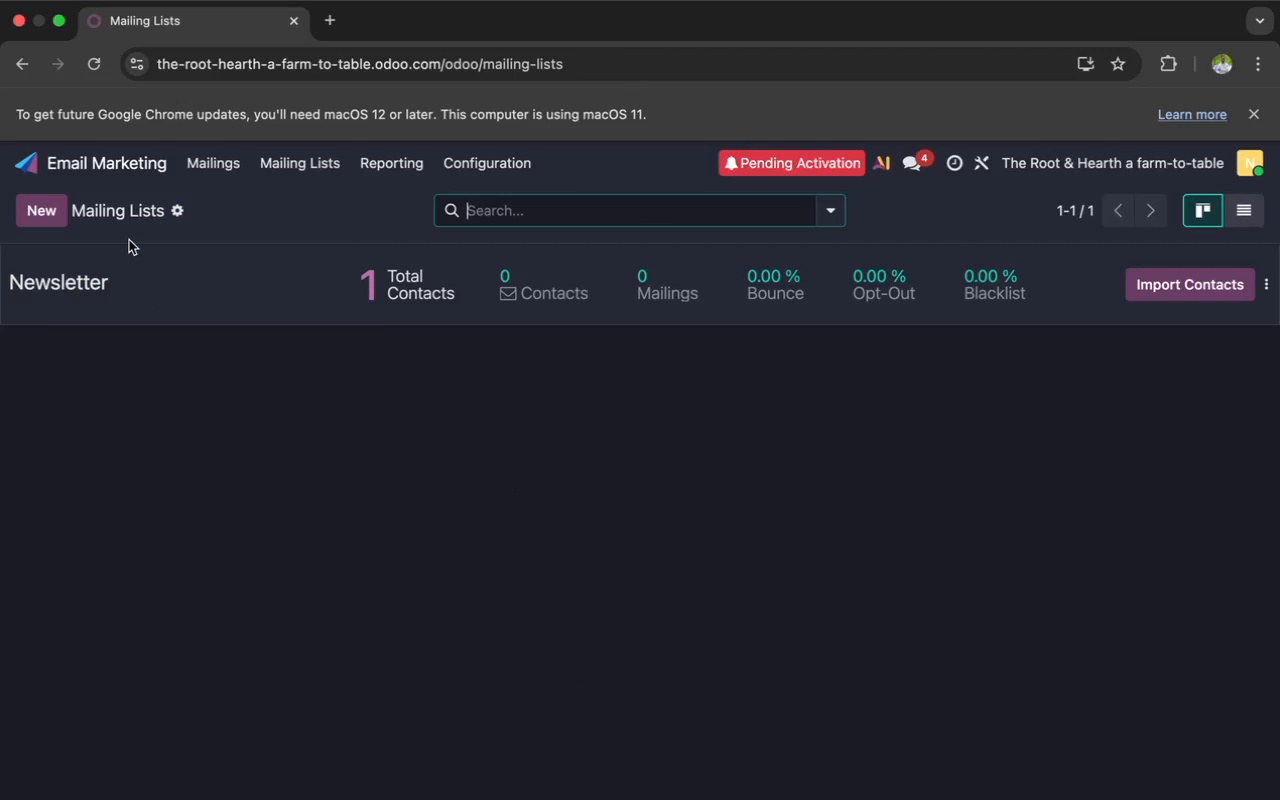 
left_click([51, 217])
 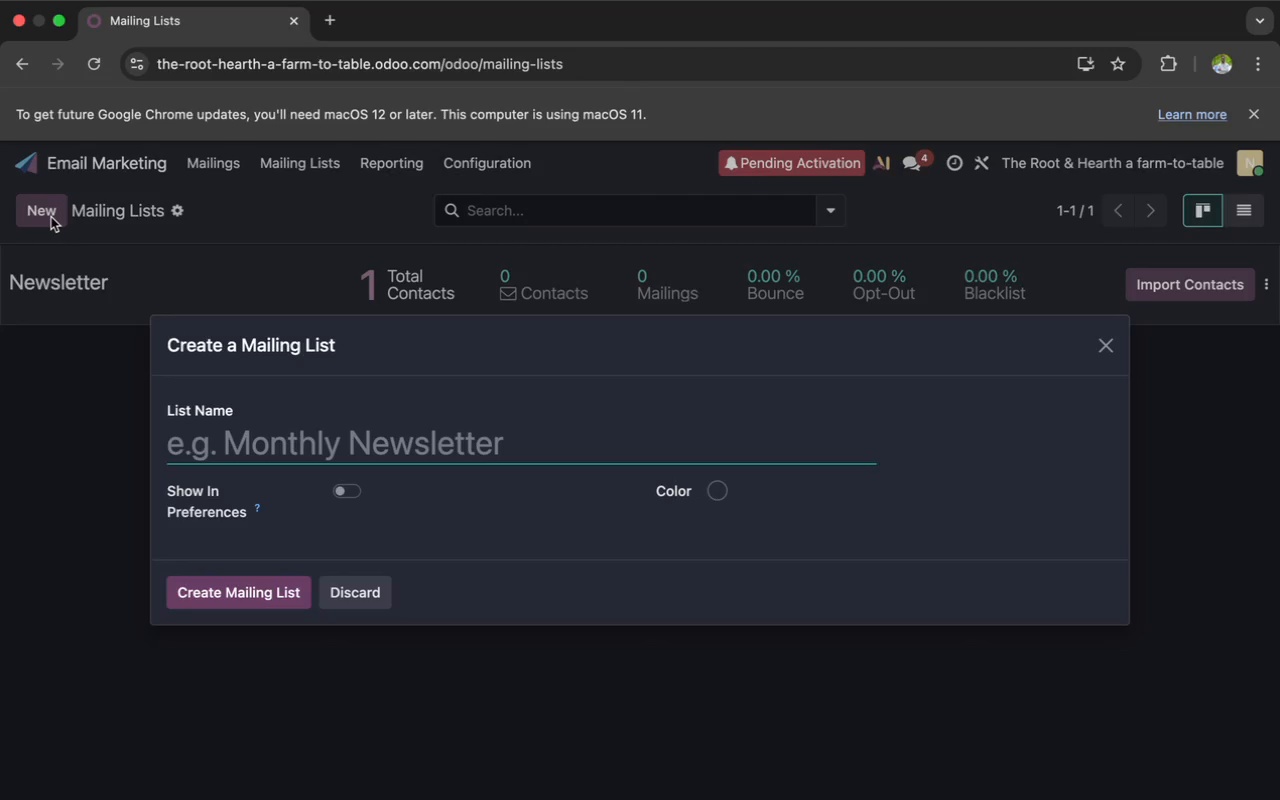 
wait(9.99)
 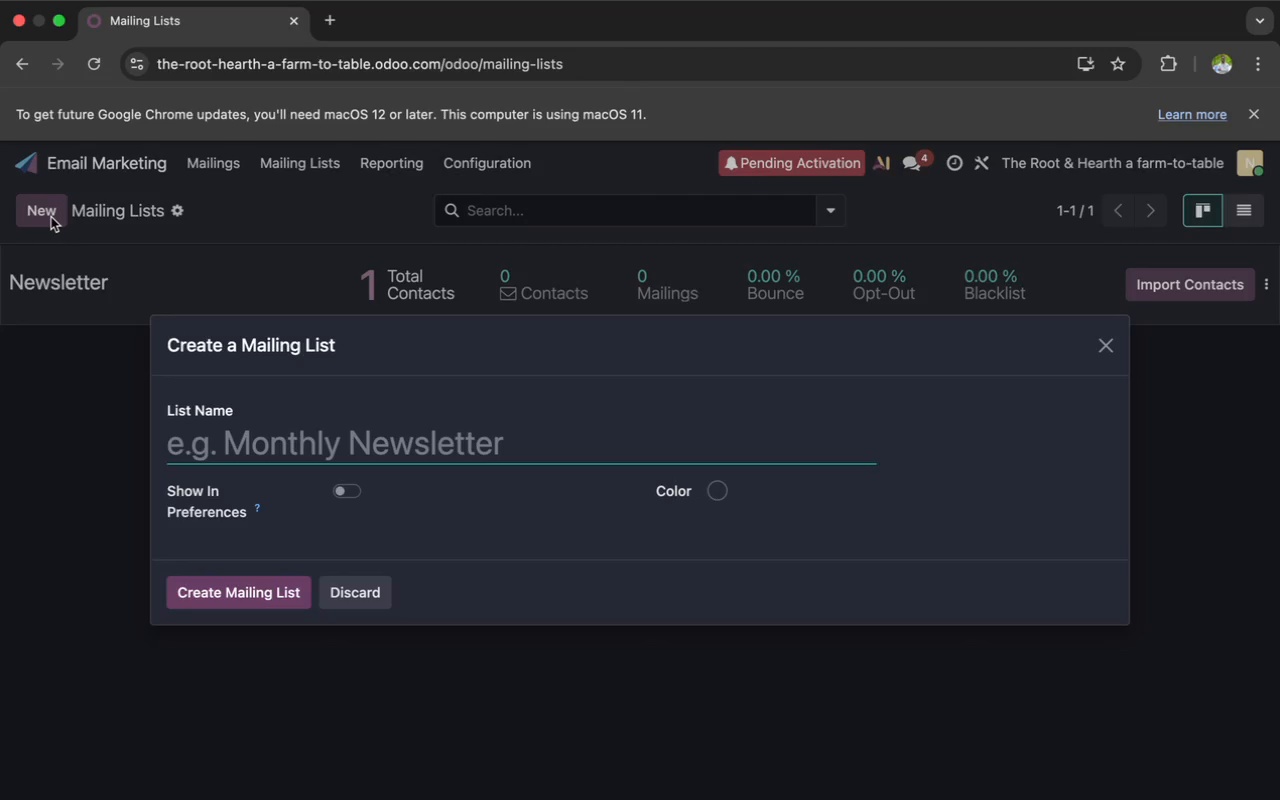 
type(r)
key(Backspace)
type(Root Hearth G)
 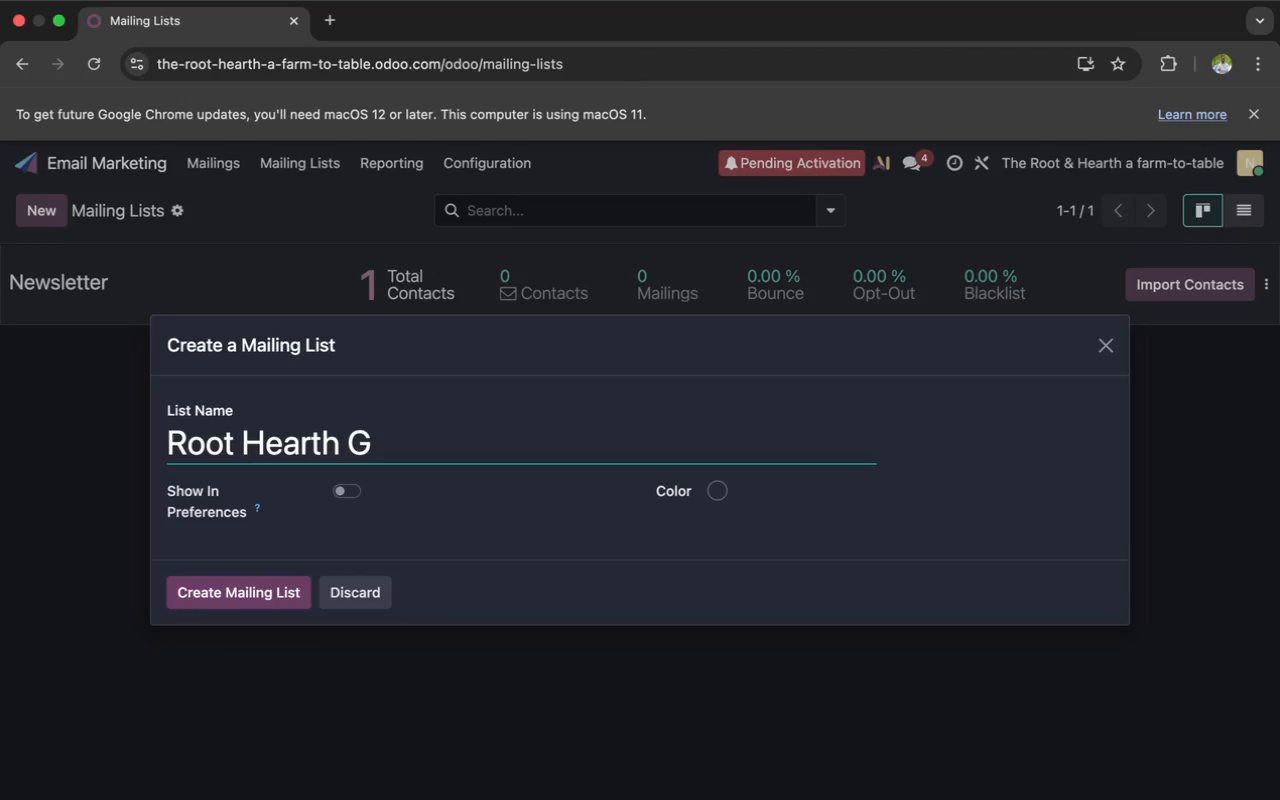 
type(uest)
 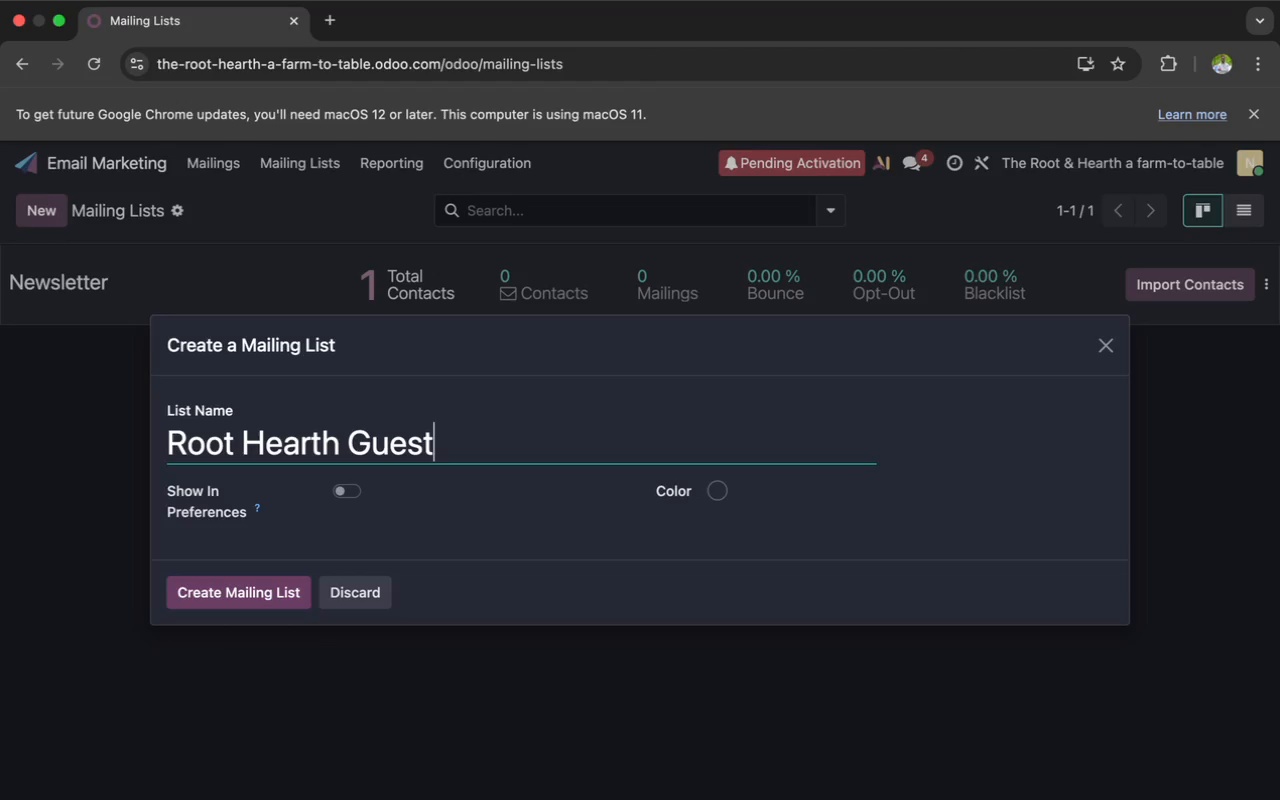 
wait(11.76)
 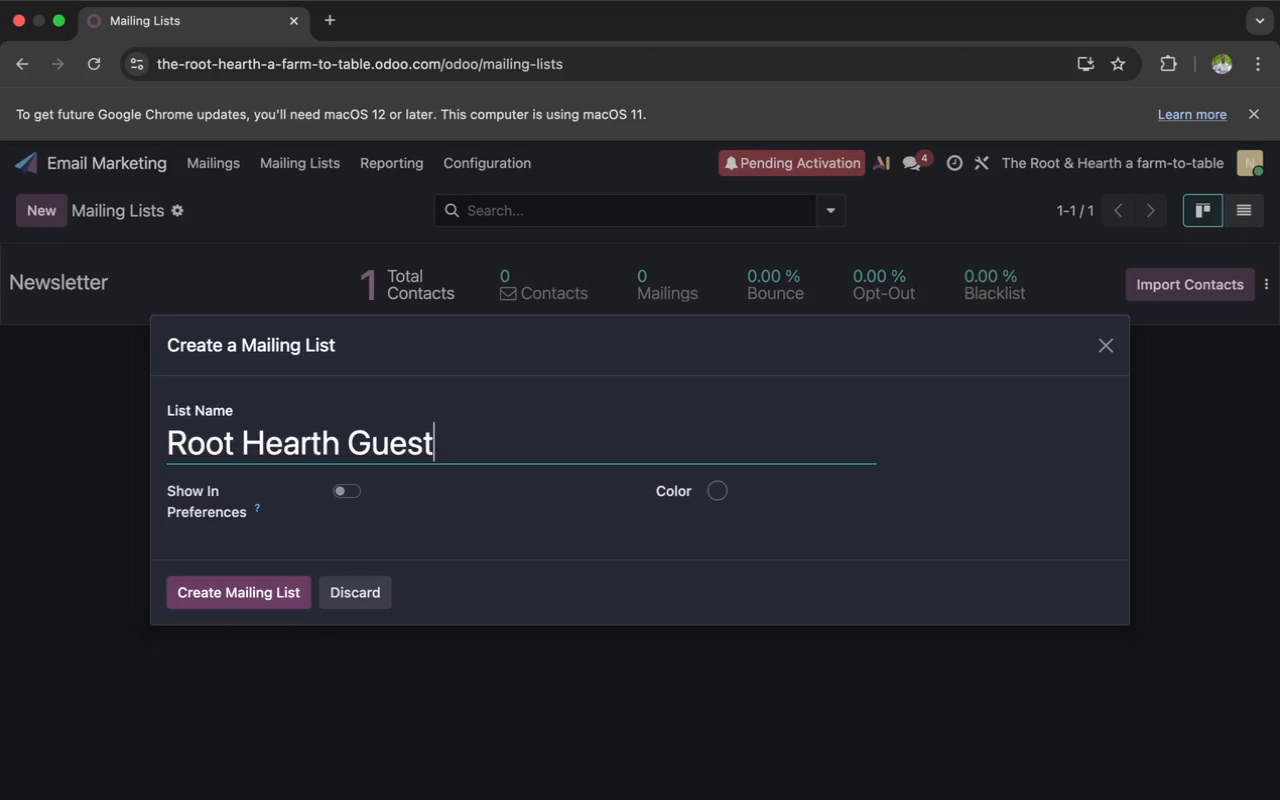 
left_click([201, 589])
 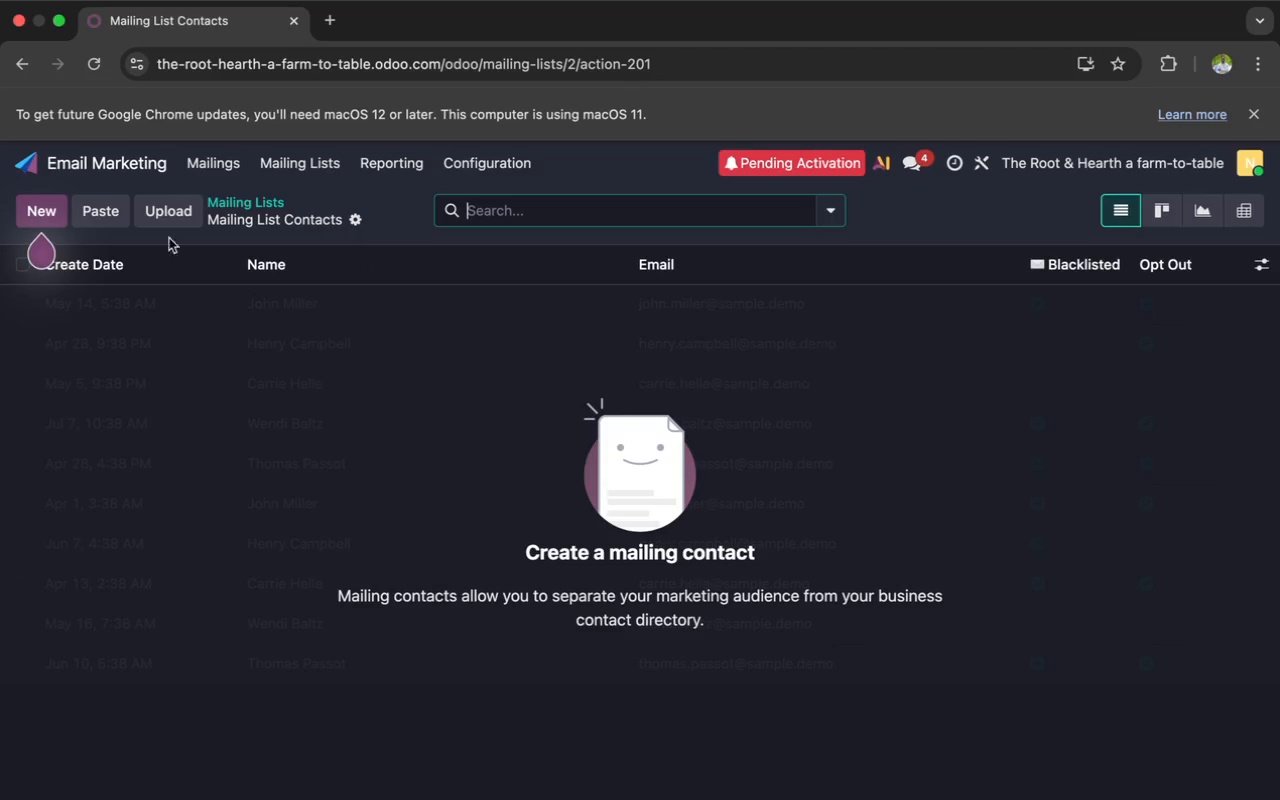 
left_click([166, 210])
 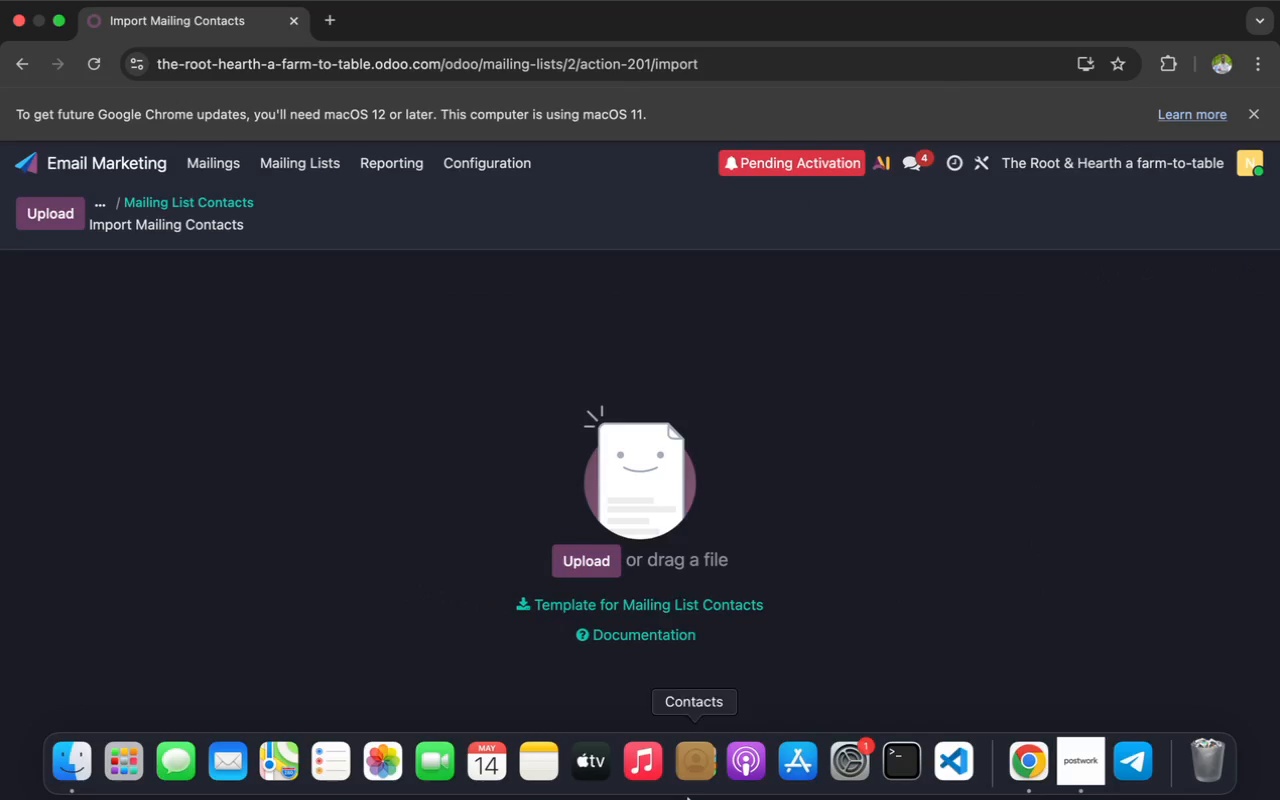 
wait(7.49)
 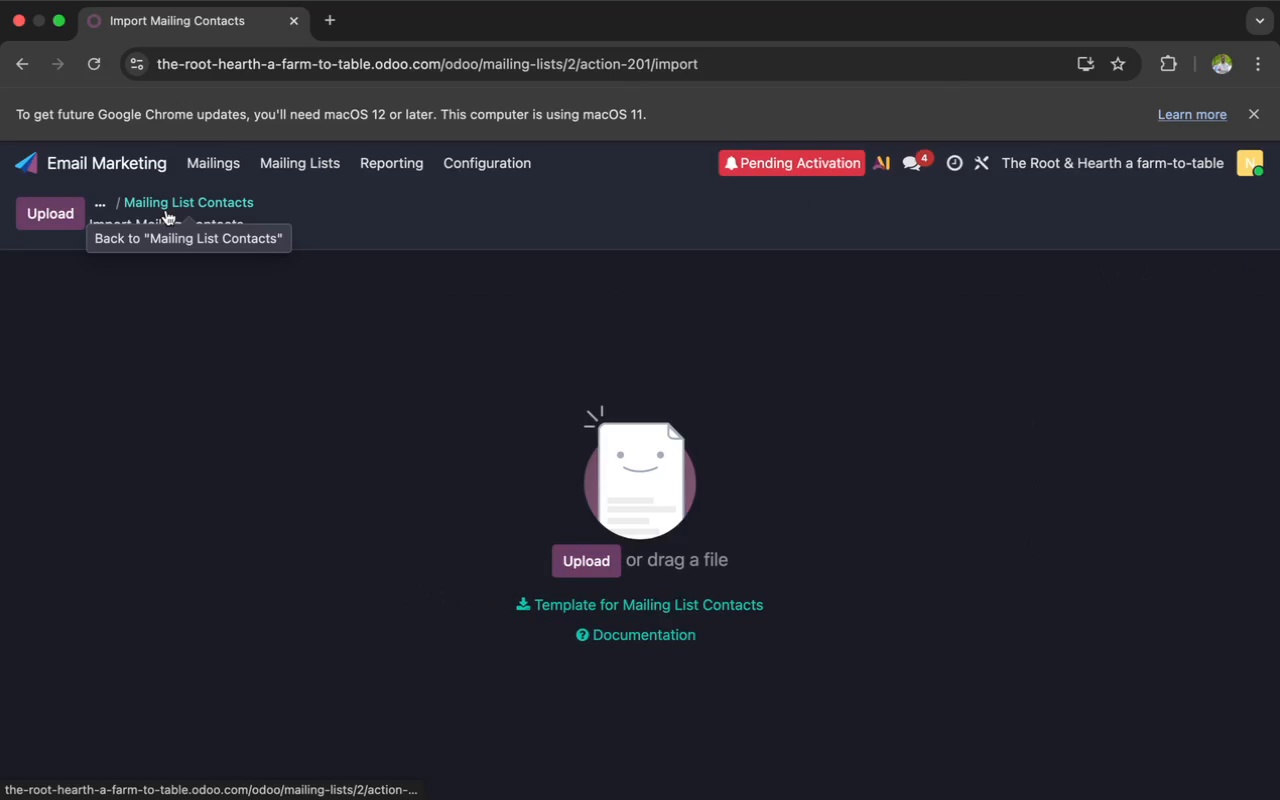 
left_click([1078, 784])